 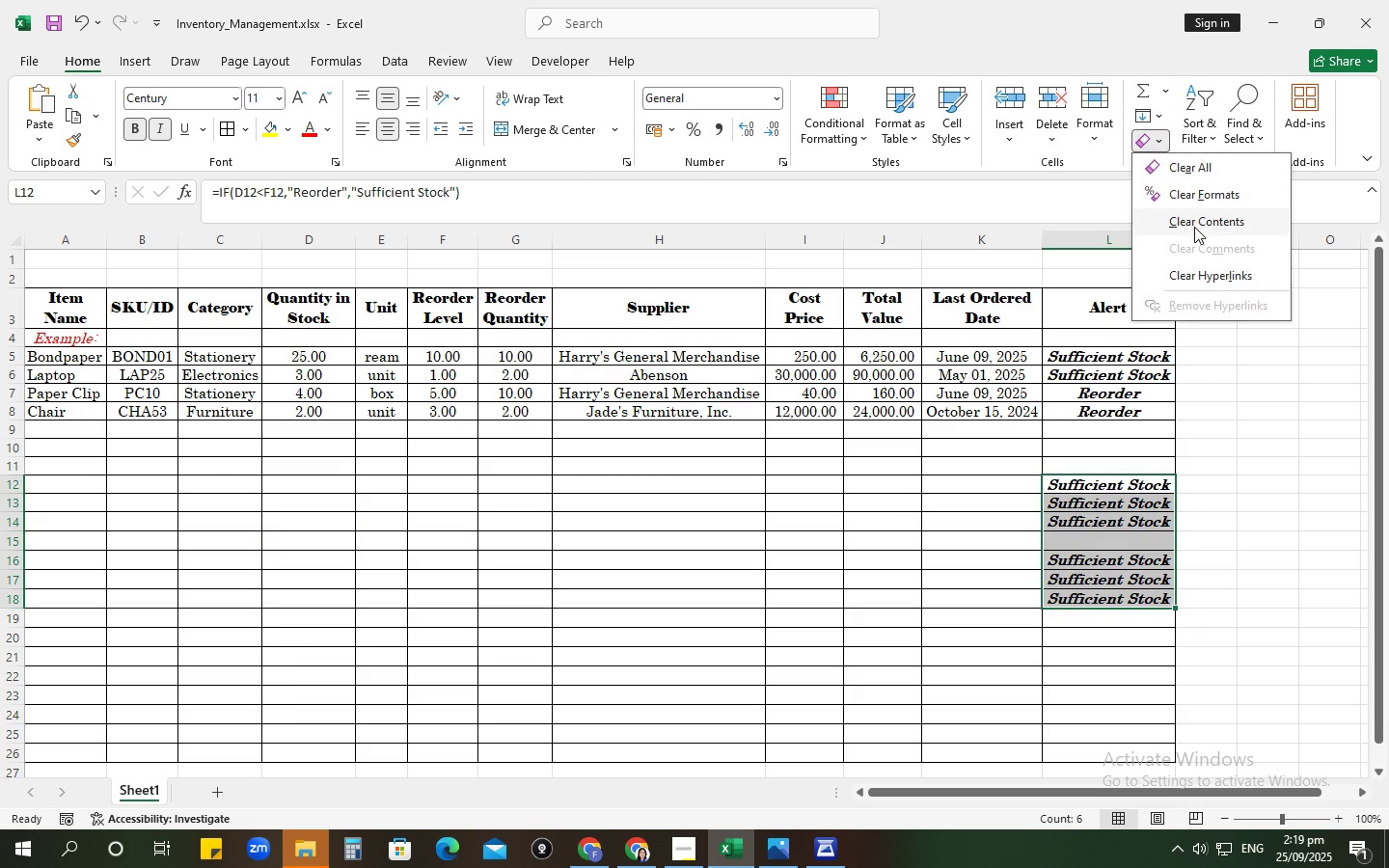 
left_click([226, 456])
 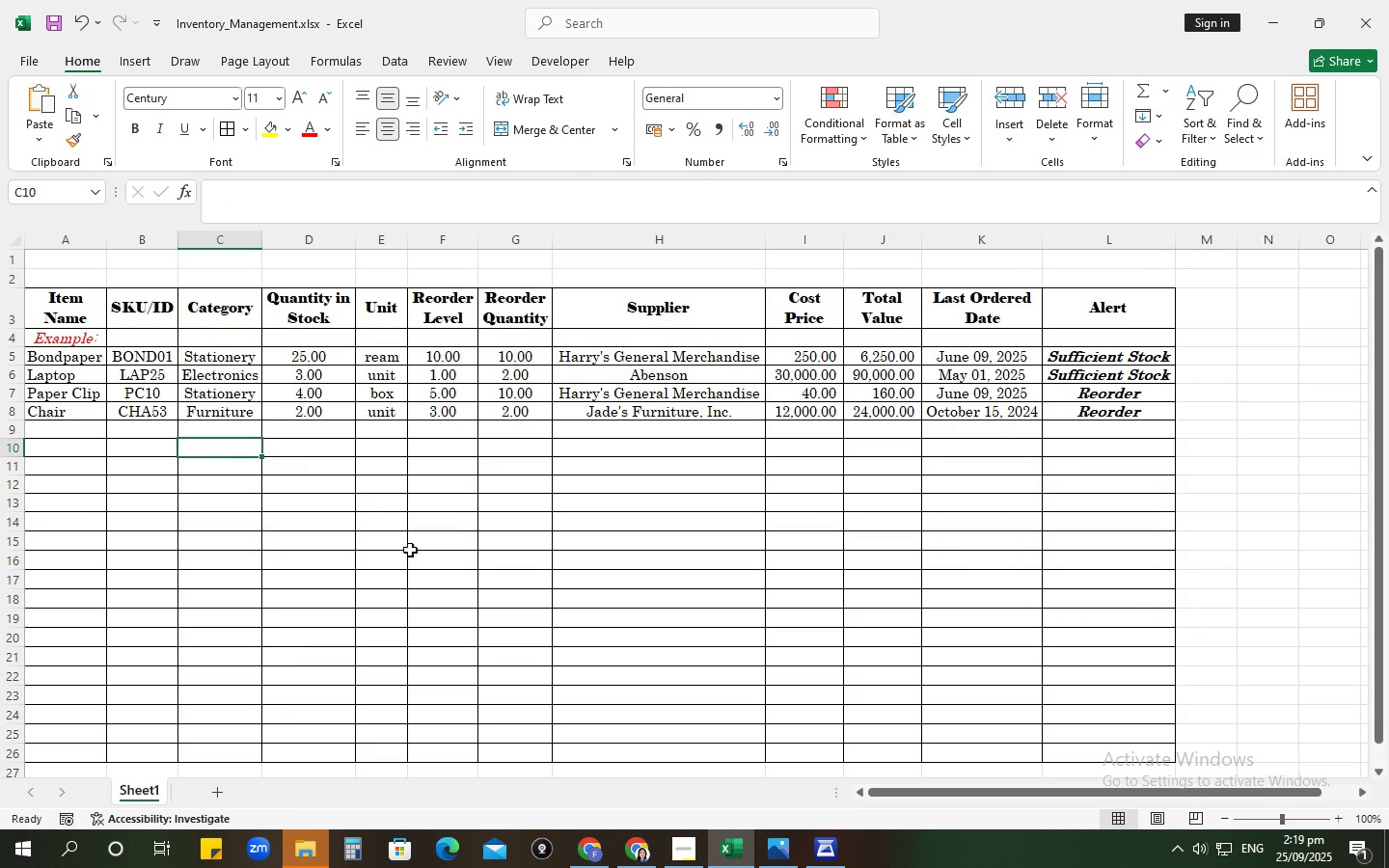 
scroll: coordinate [420, 564], scroll_direction: up, amount: 2.0
 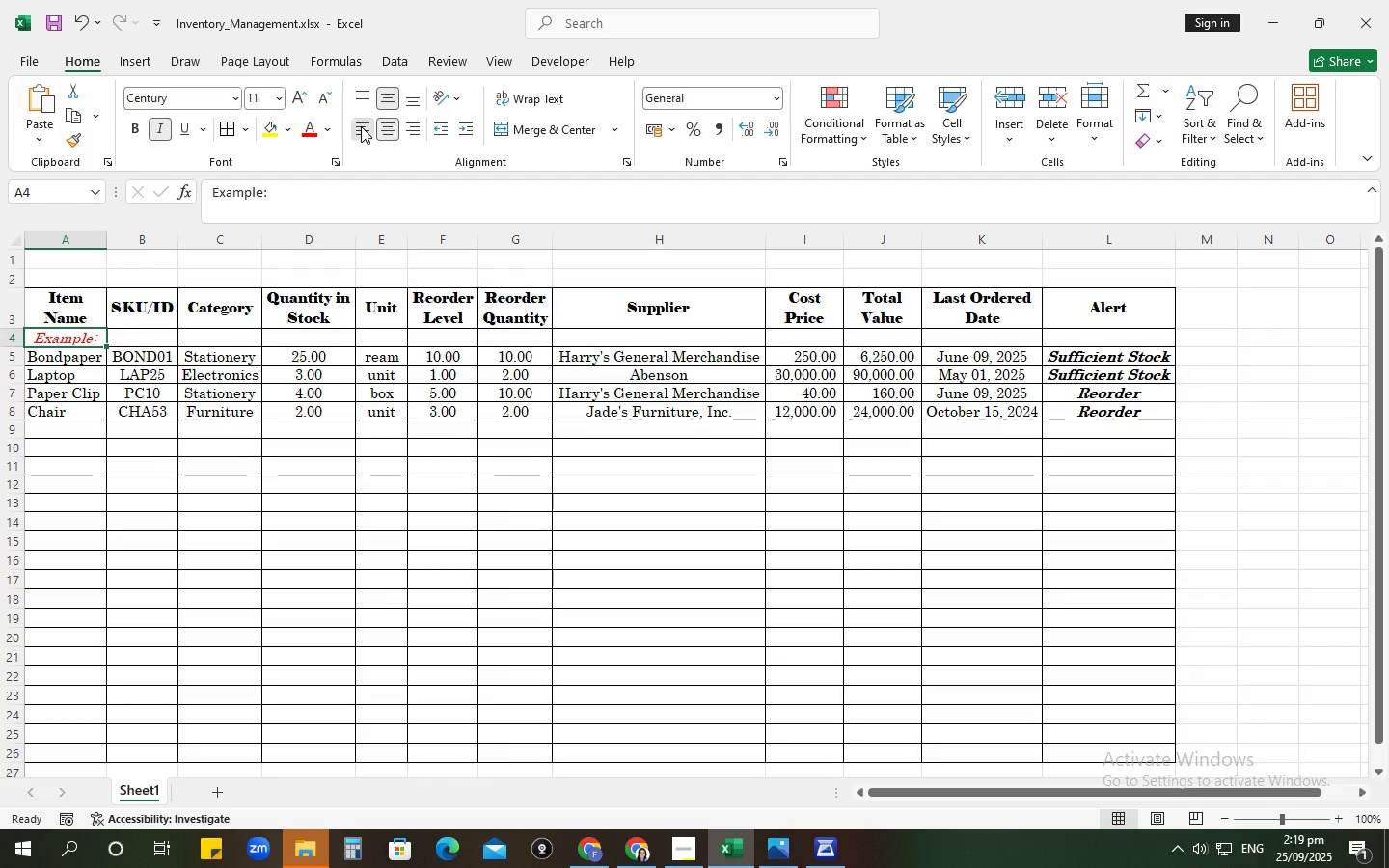 
left_click([85, 502])
 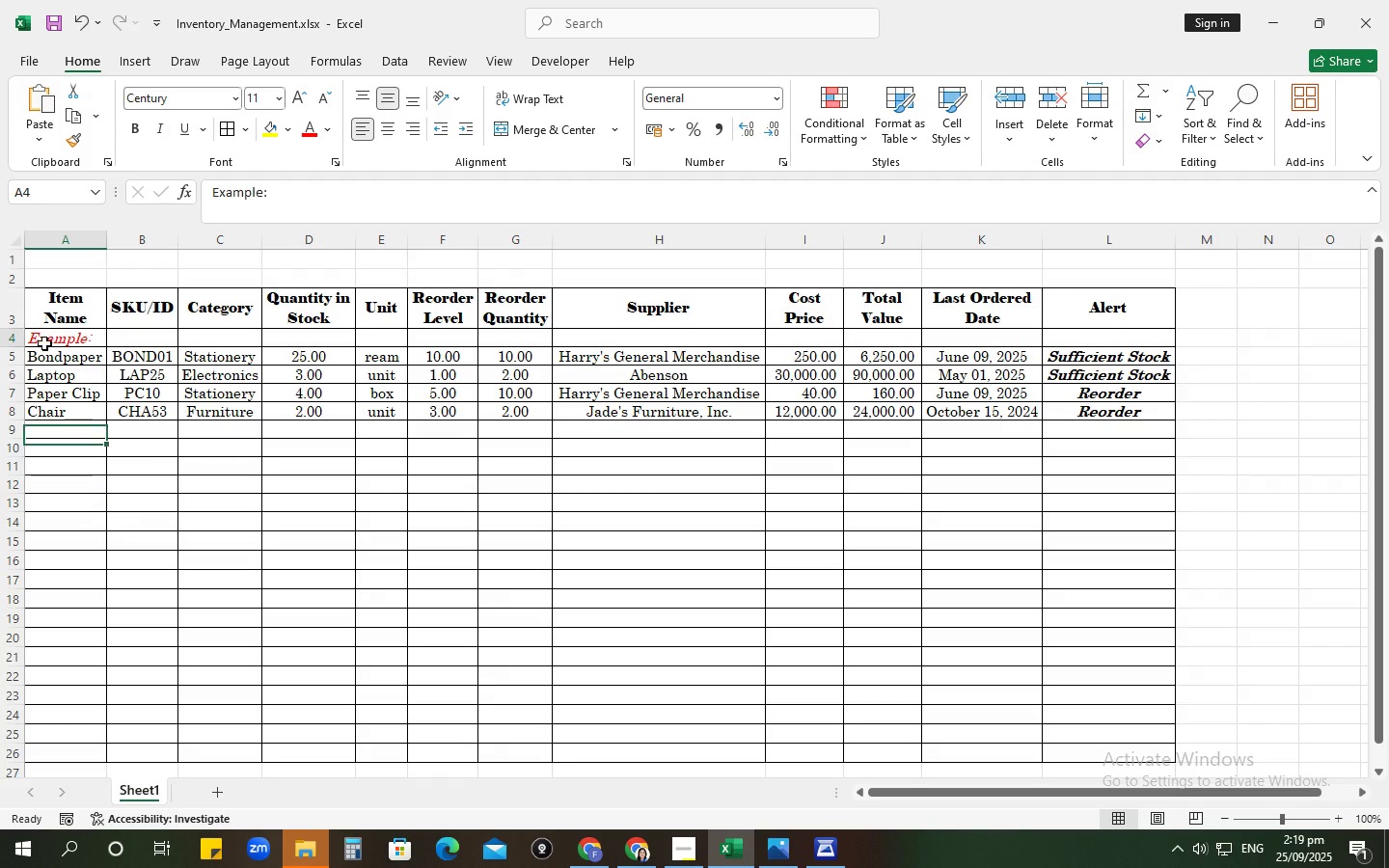 
left_click([44, 343])
 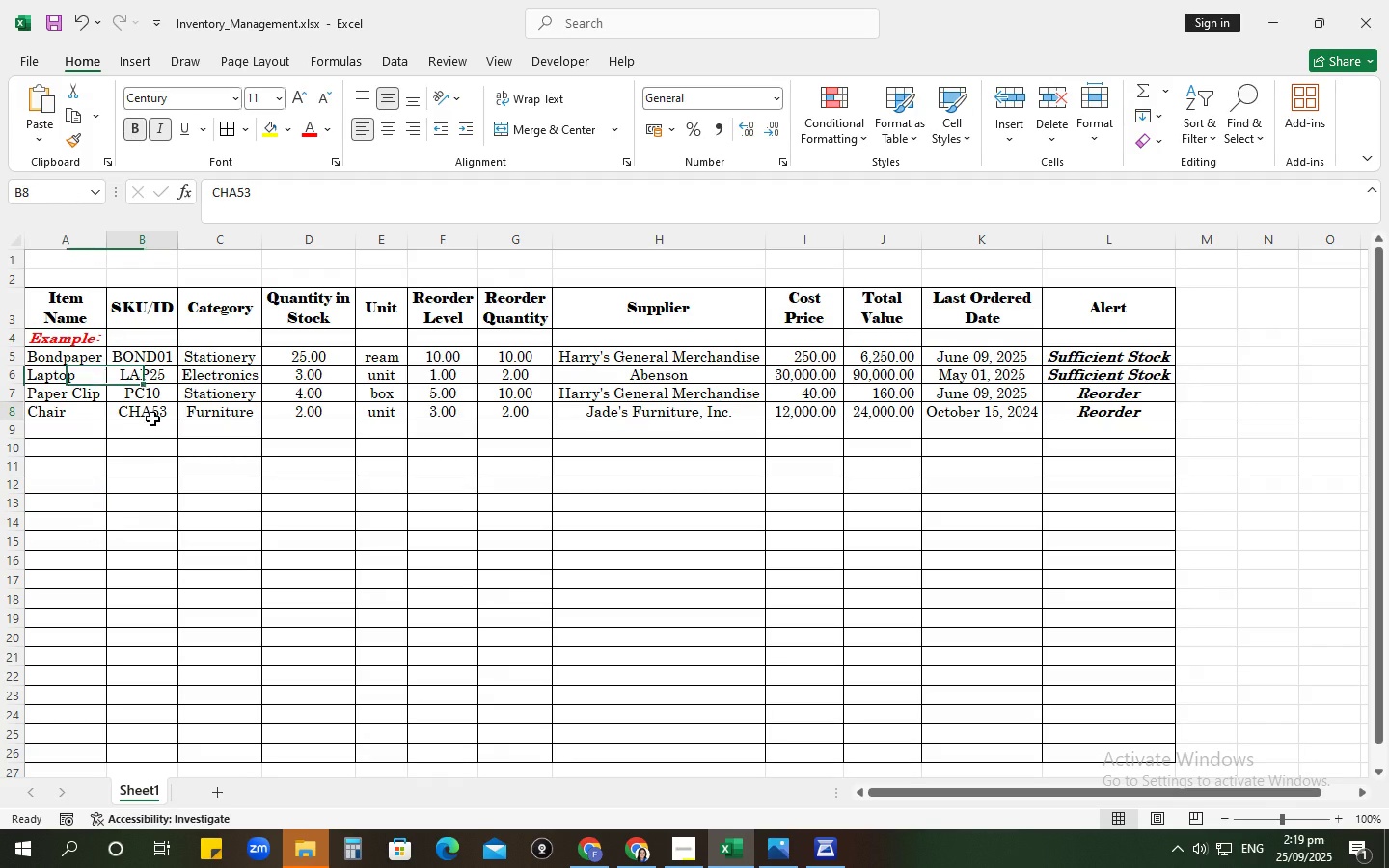 
scroll: coordinate [154, 421], scroll_direction: up, amount: 2.0